 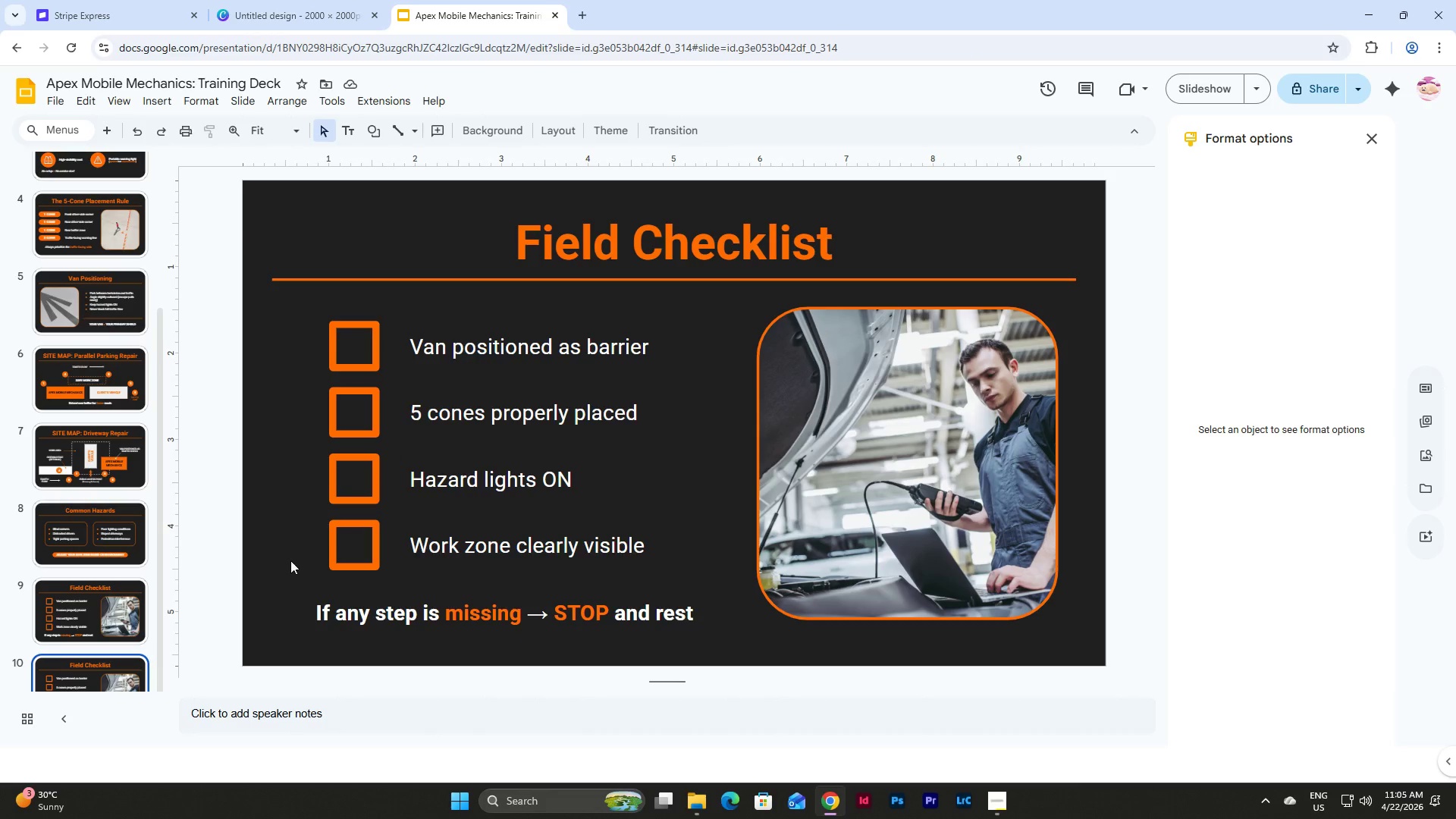 
left_click_drag(start_coordinate=[296, 320], to_coordinate=[903, 641])
 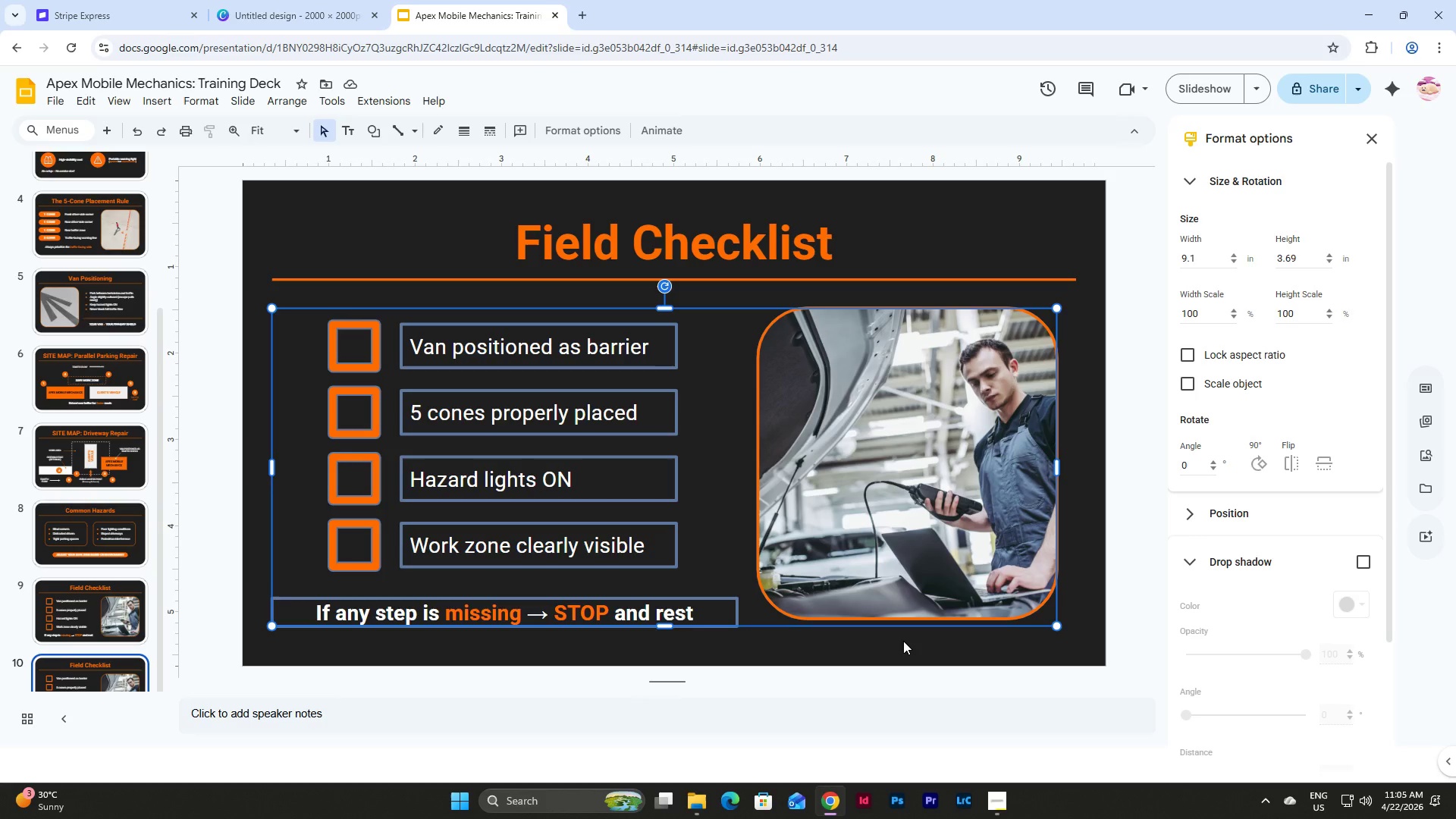 
key(Backspace)
 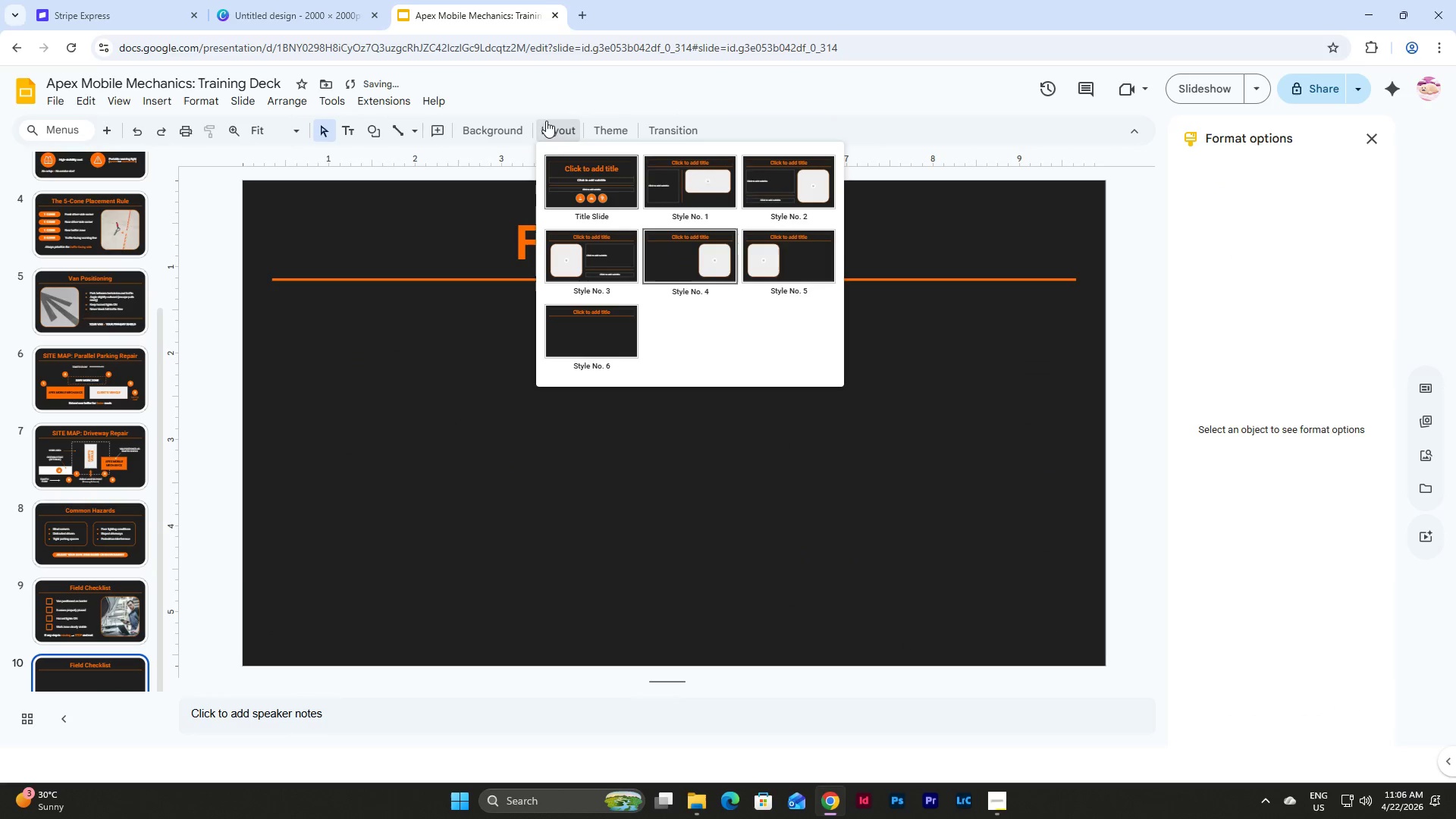 
left_click([615, 323])
 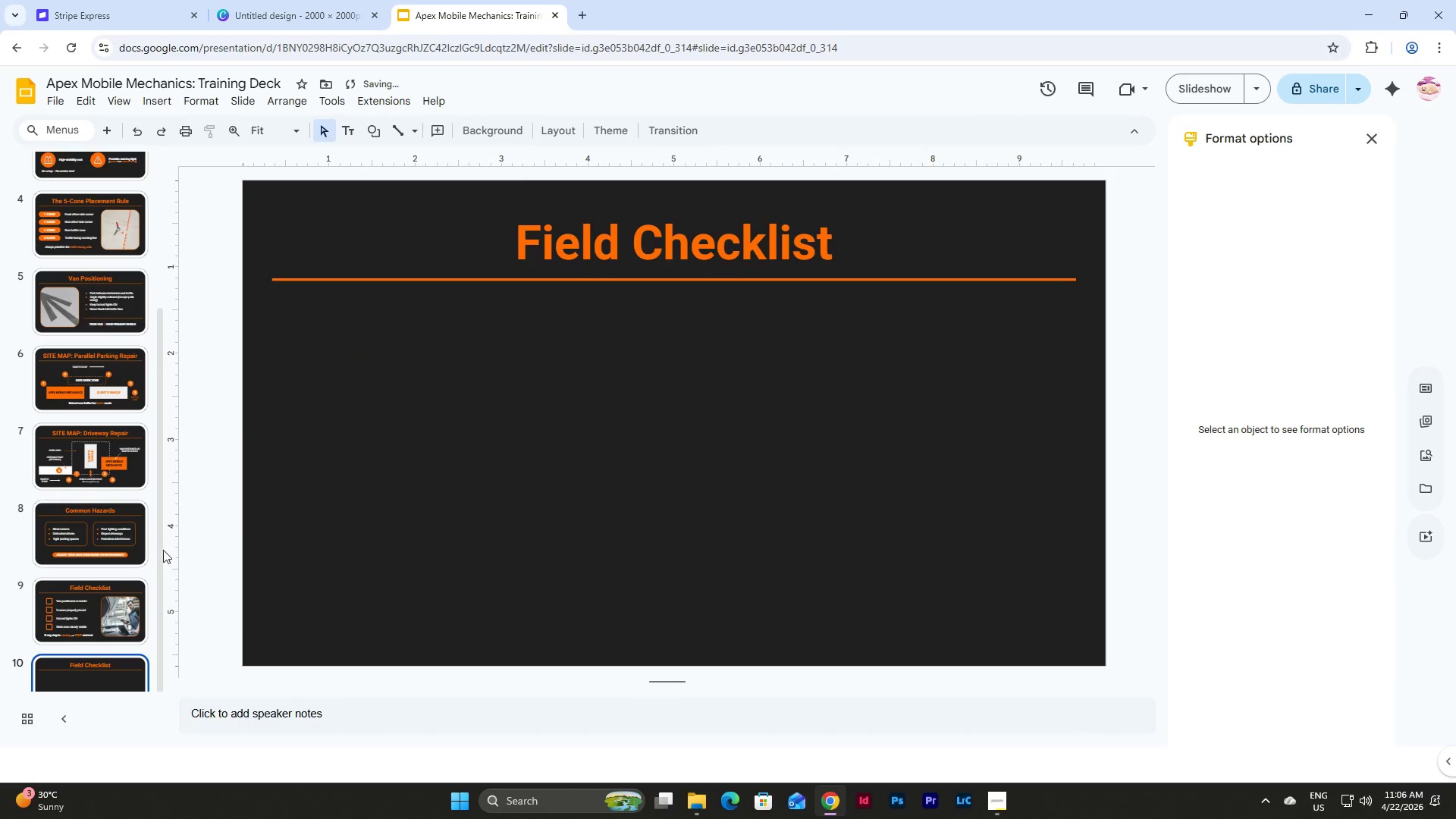 
left_click([63, 598])
 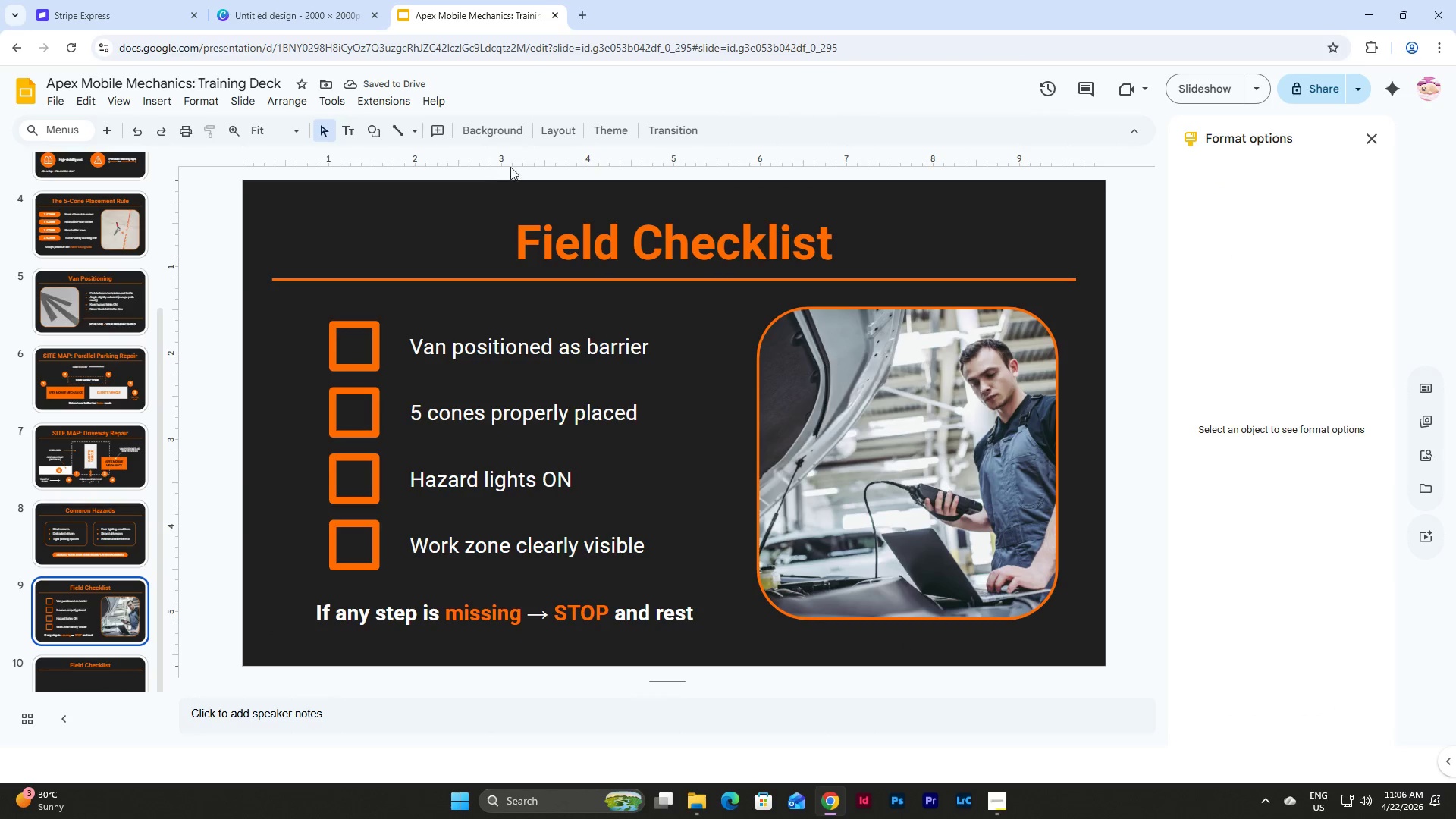 
left_click([558, 127])
 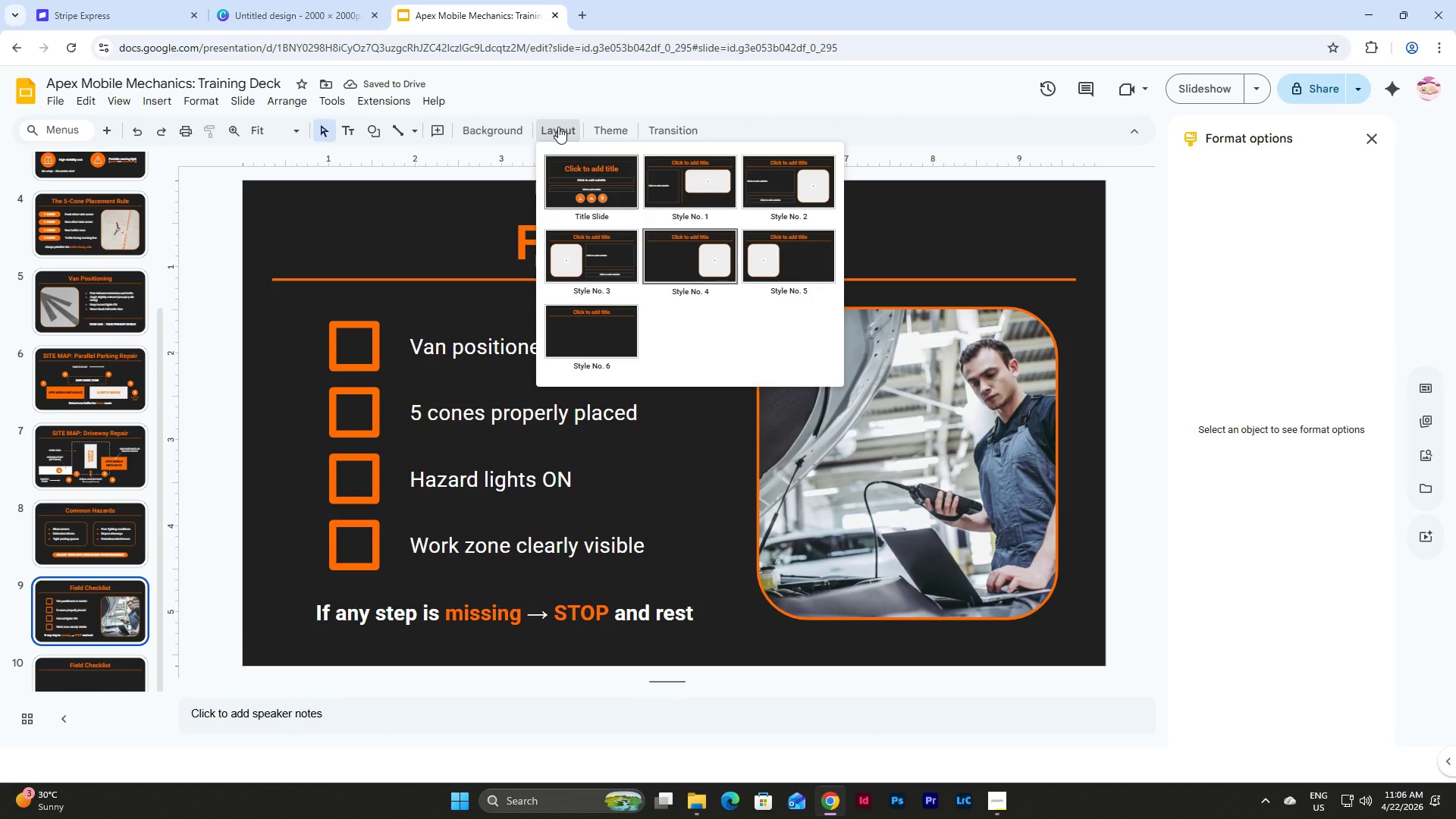 
left_click([558, 127])
 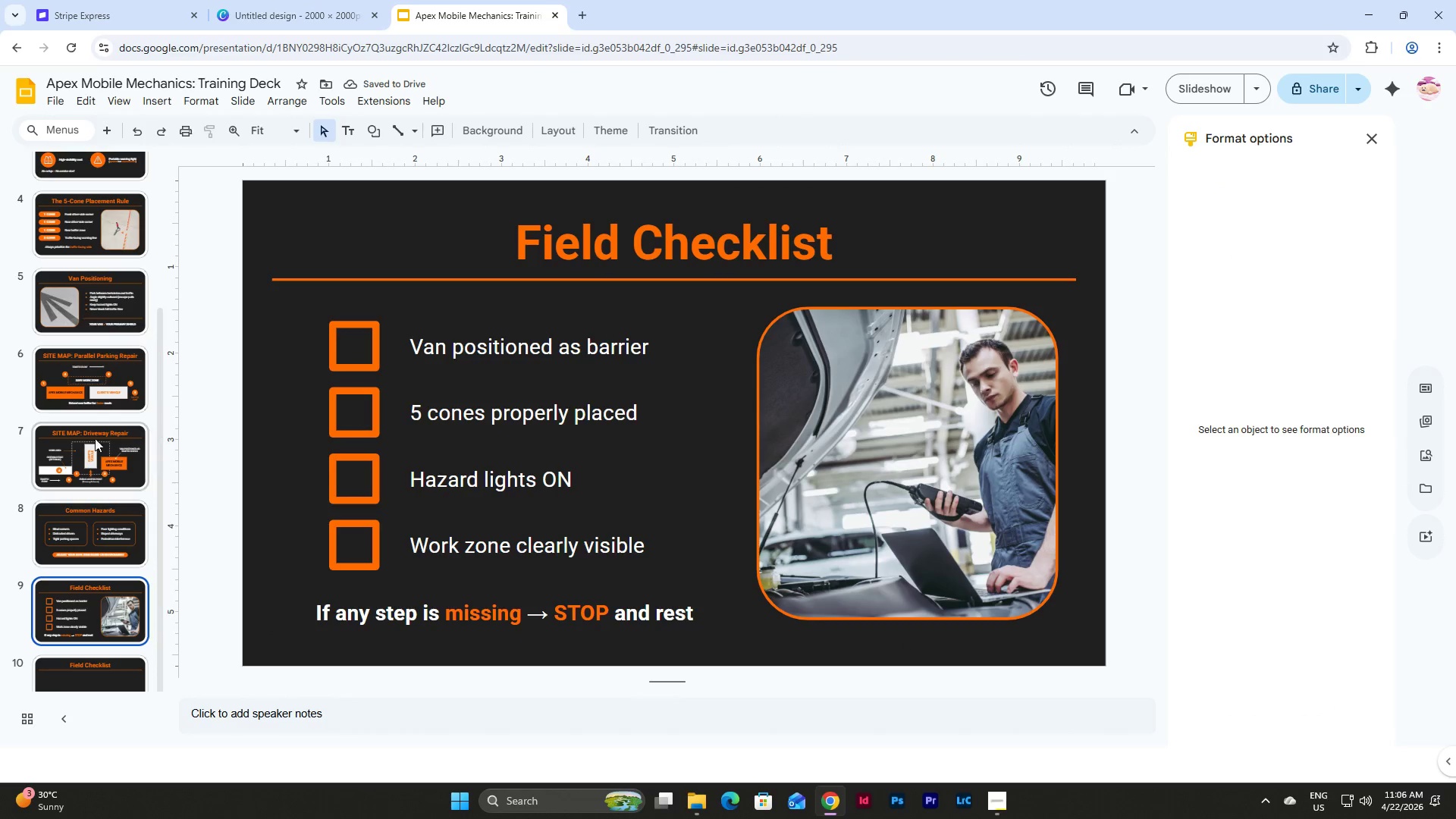 
scroll: coordinate [77, 438], scroll_direction: down, amount: 3.0
 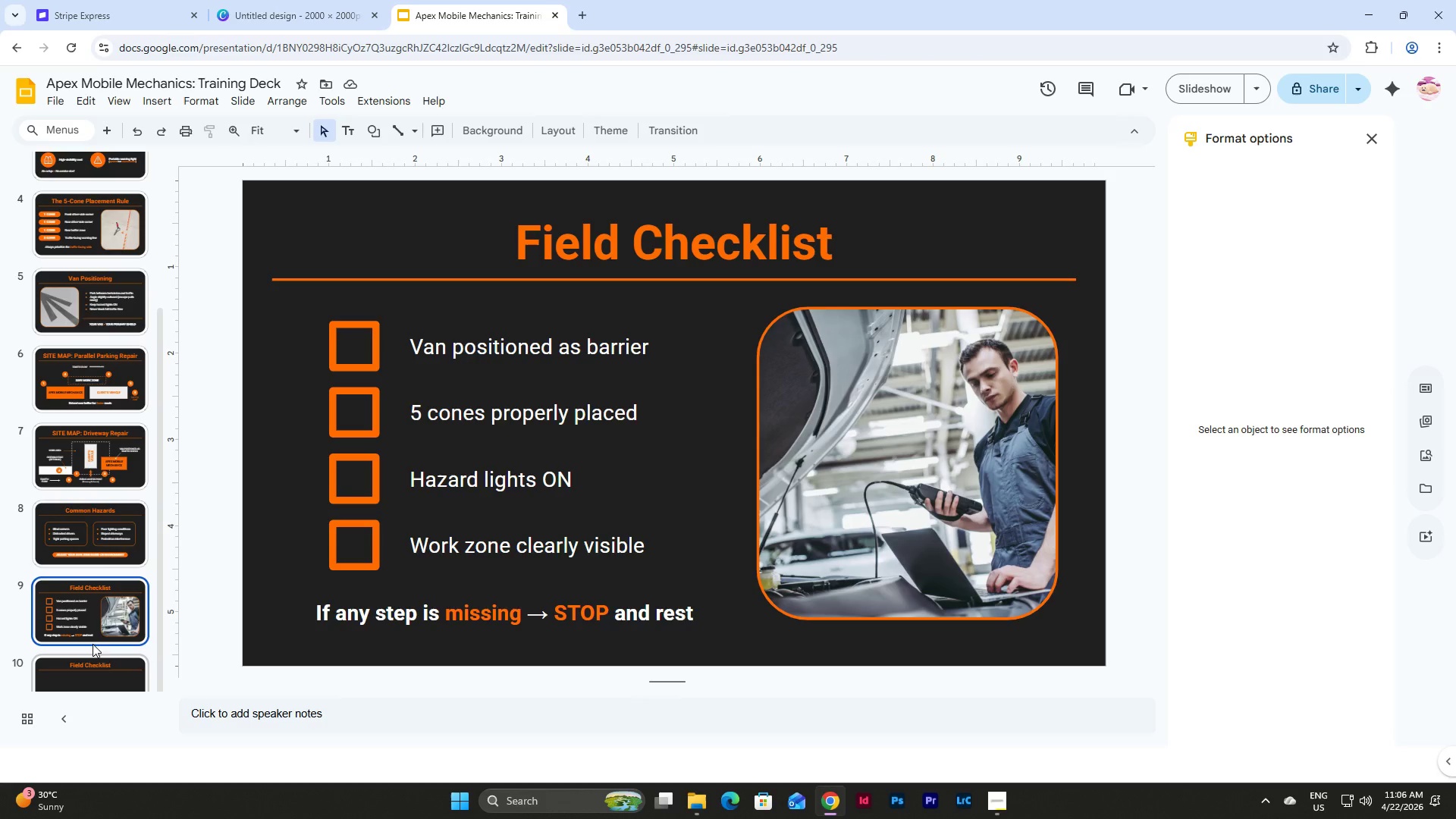 
left_click([102, 673])
 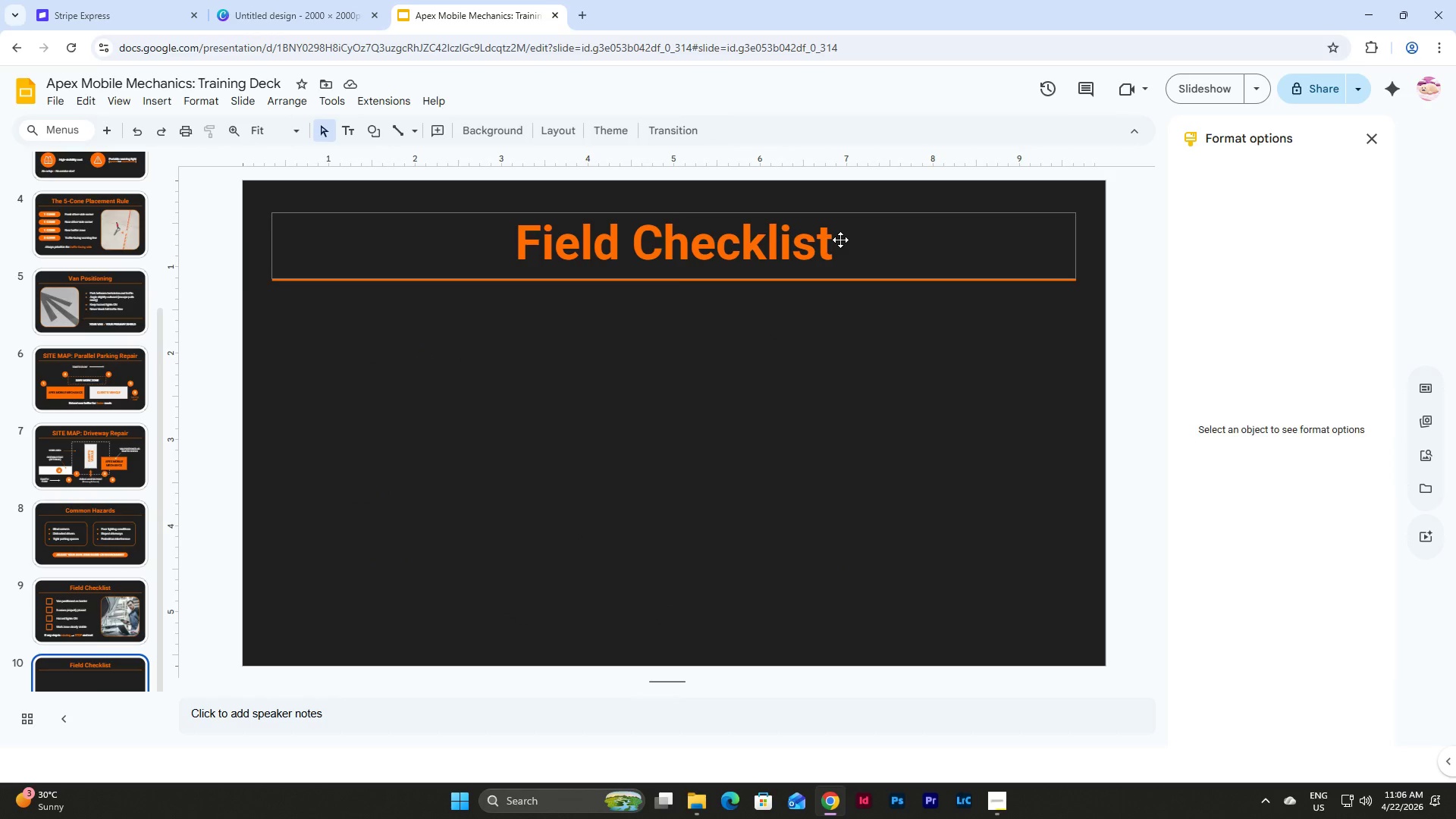 
left_click([840, 240])
 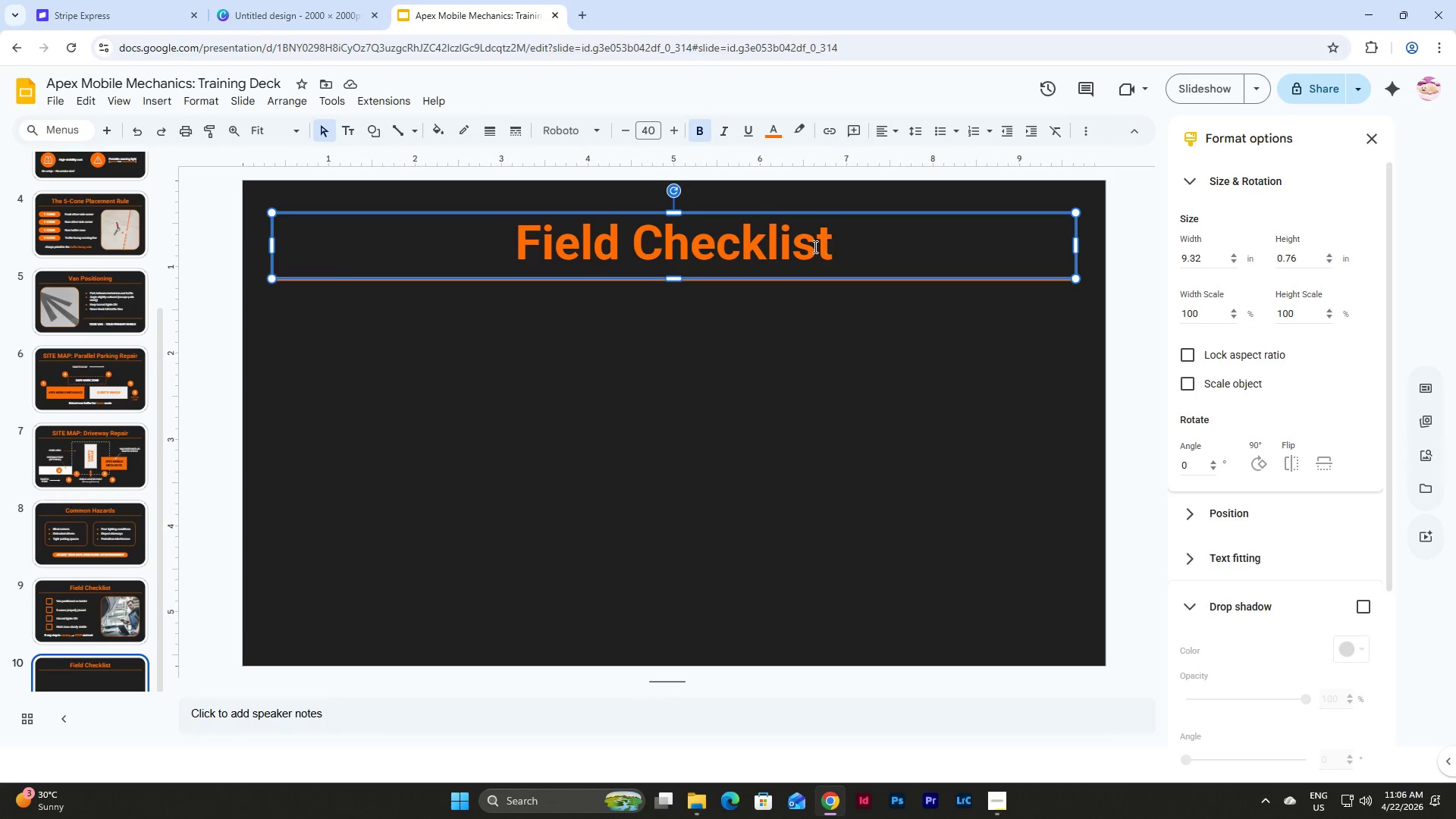 
left_click([804, 243])
 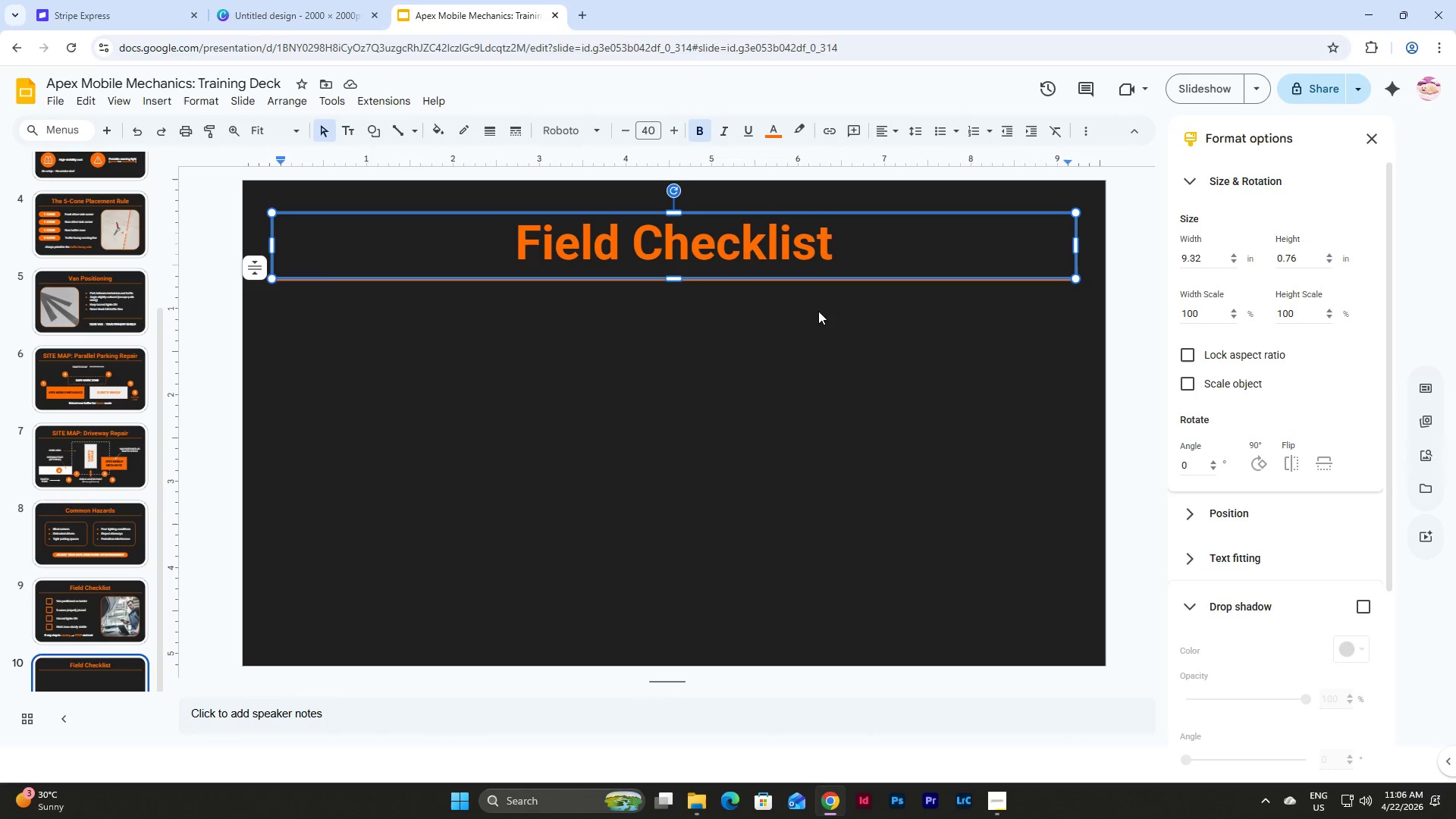 
key(Control+Z)
 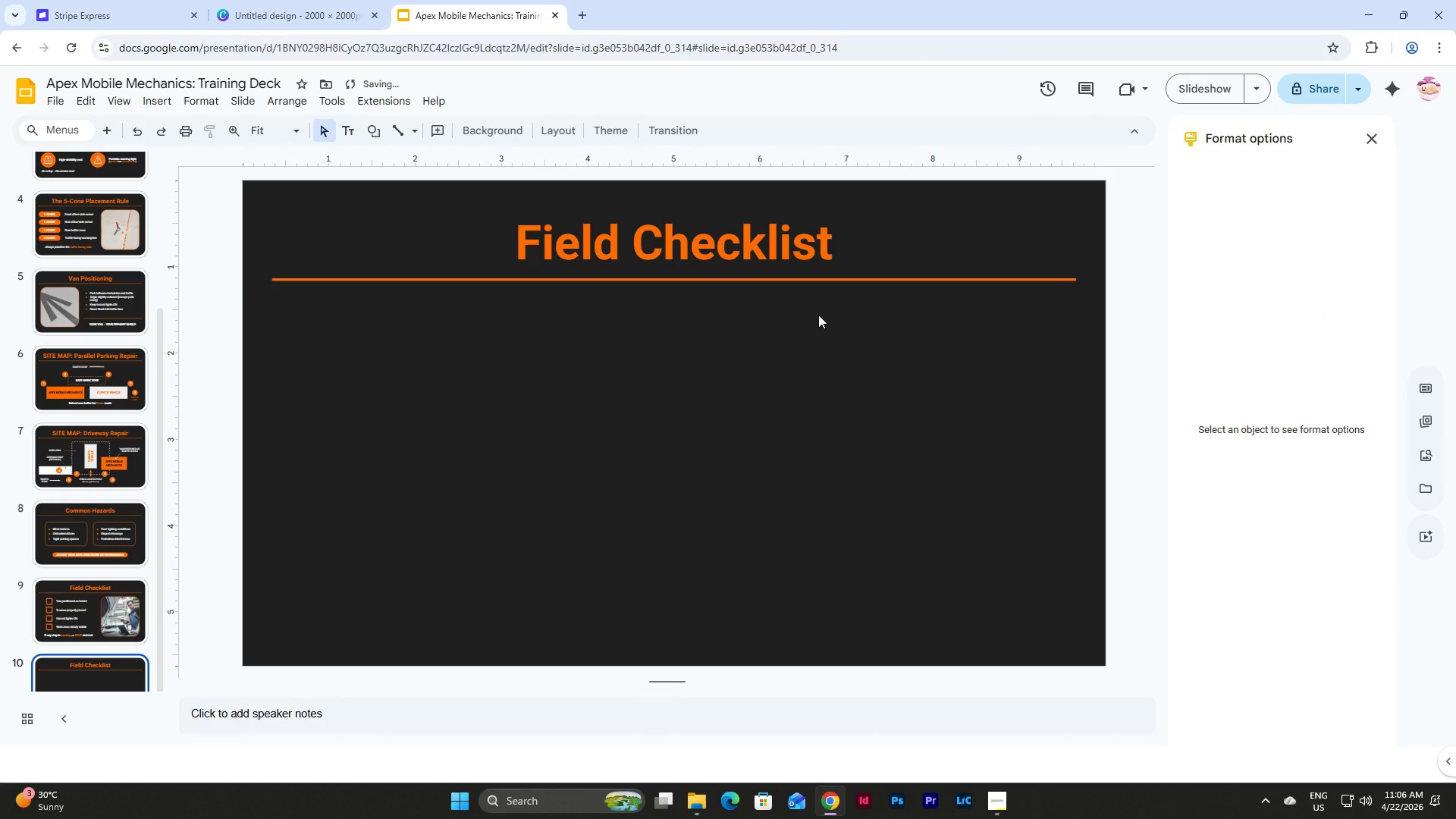 
key(Control+Z)
 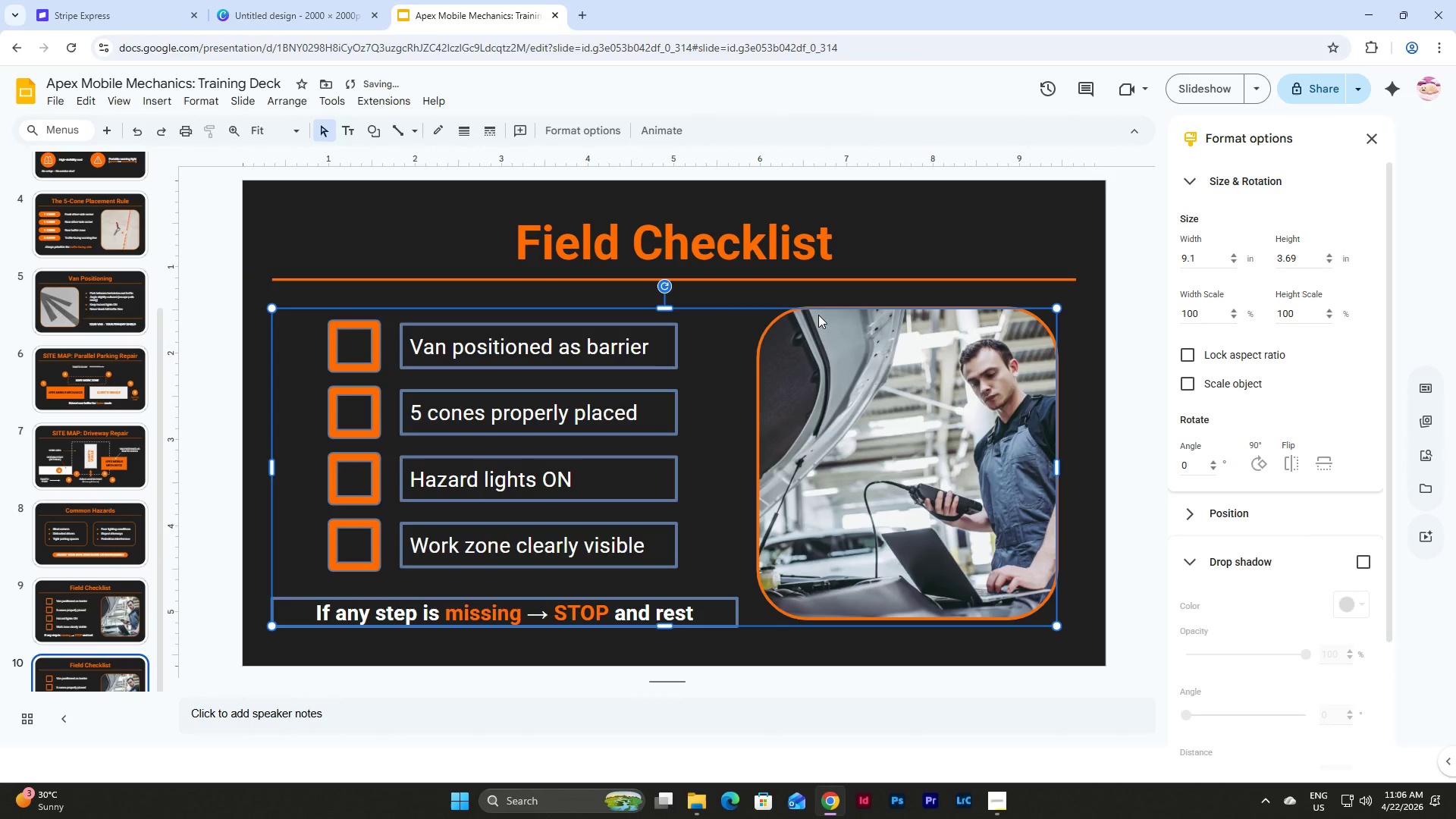 
key(Control+Y)
 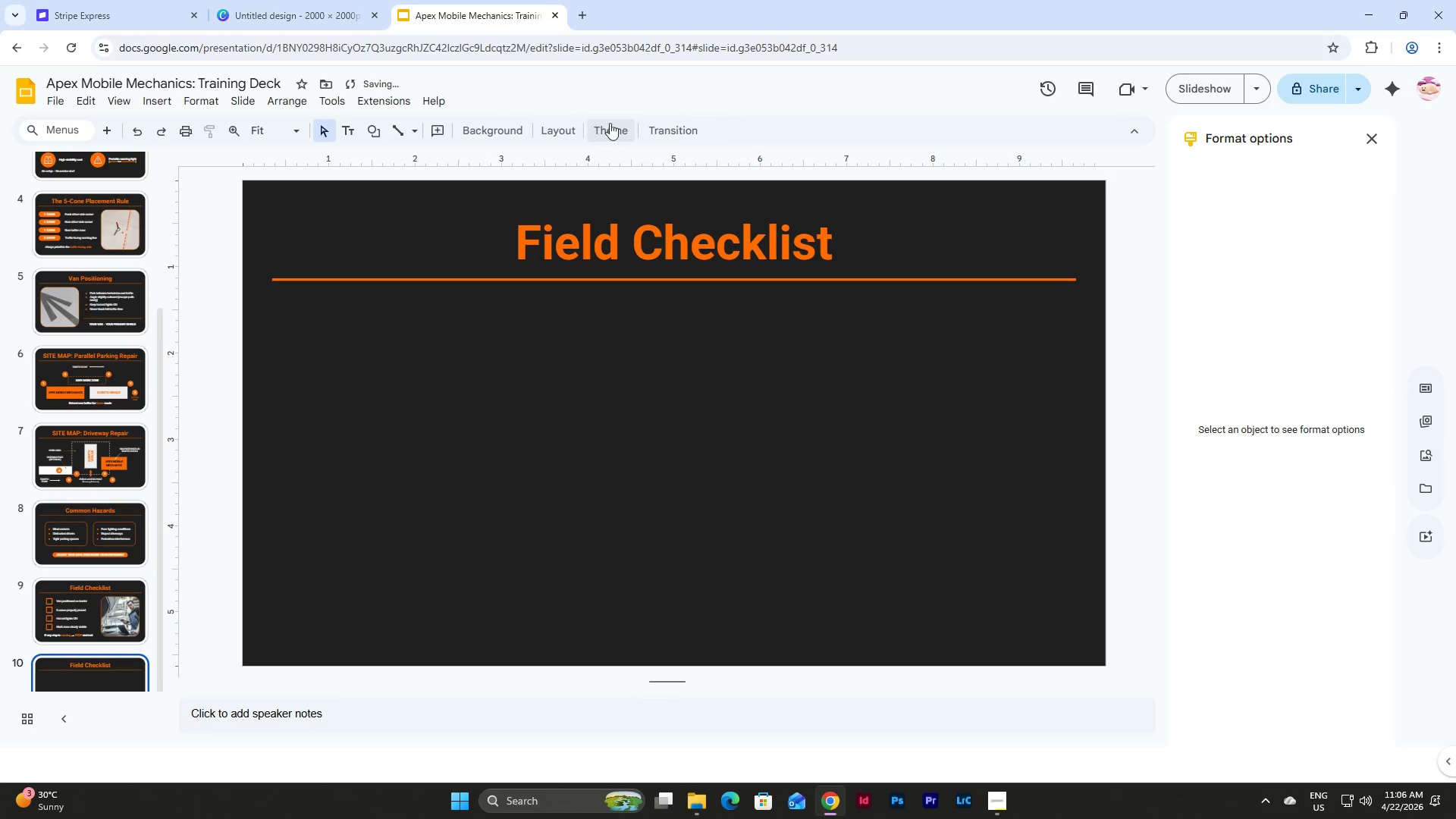 
left_click([561, 127])
 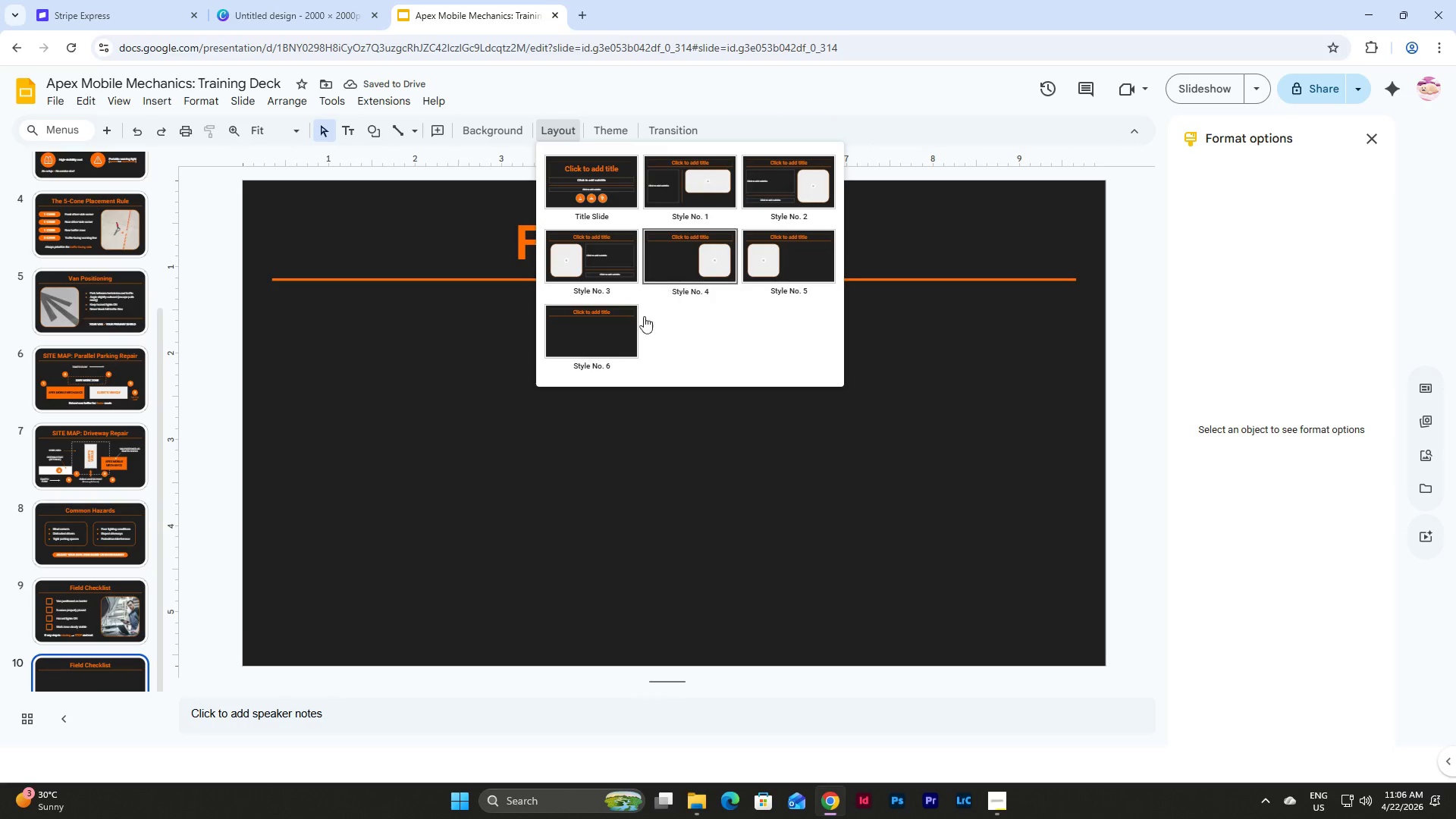 
left_click([607, 331])
 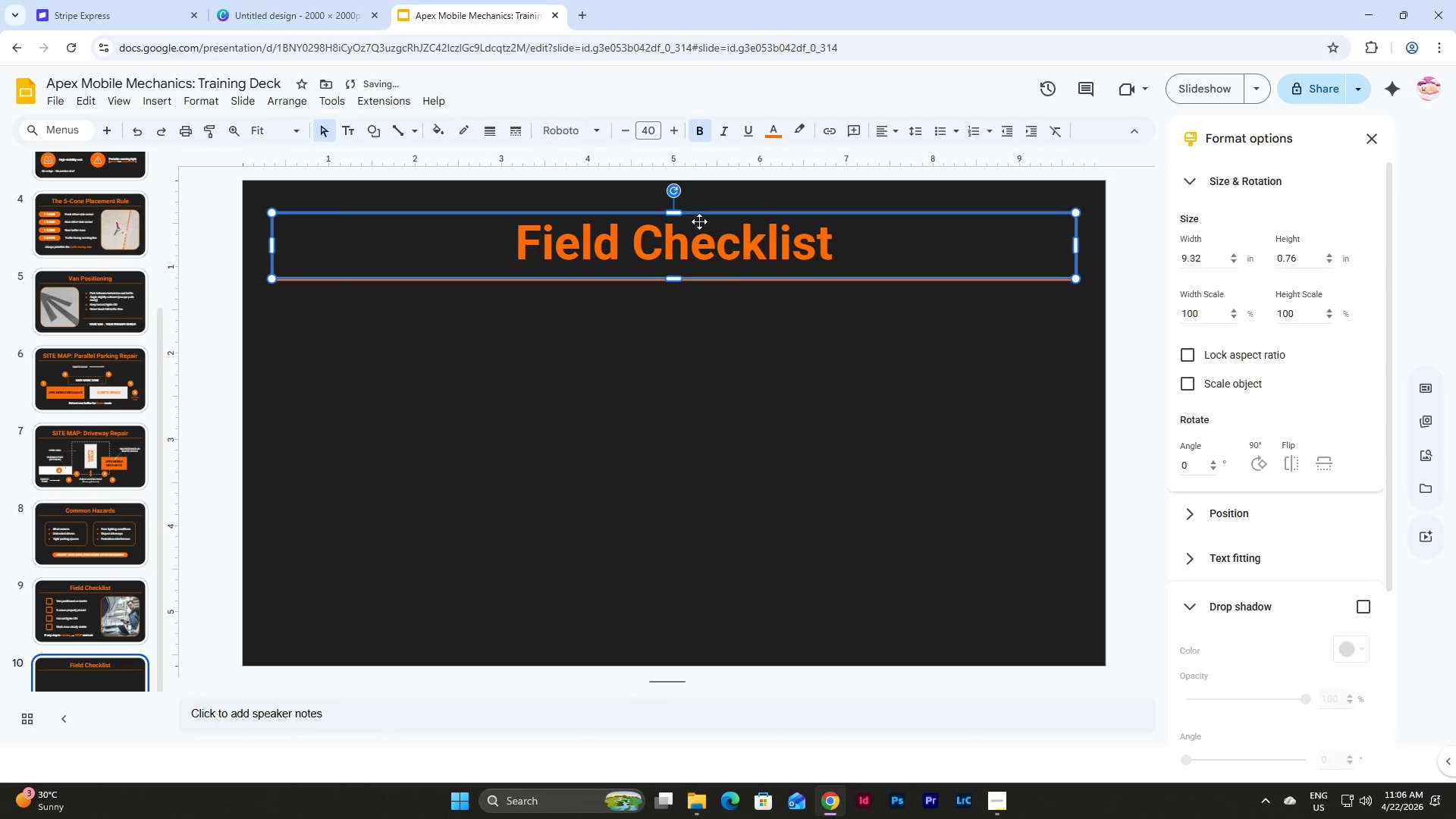 
double_click([699, 221])
 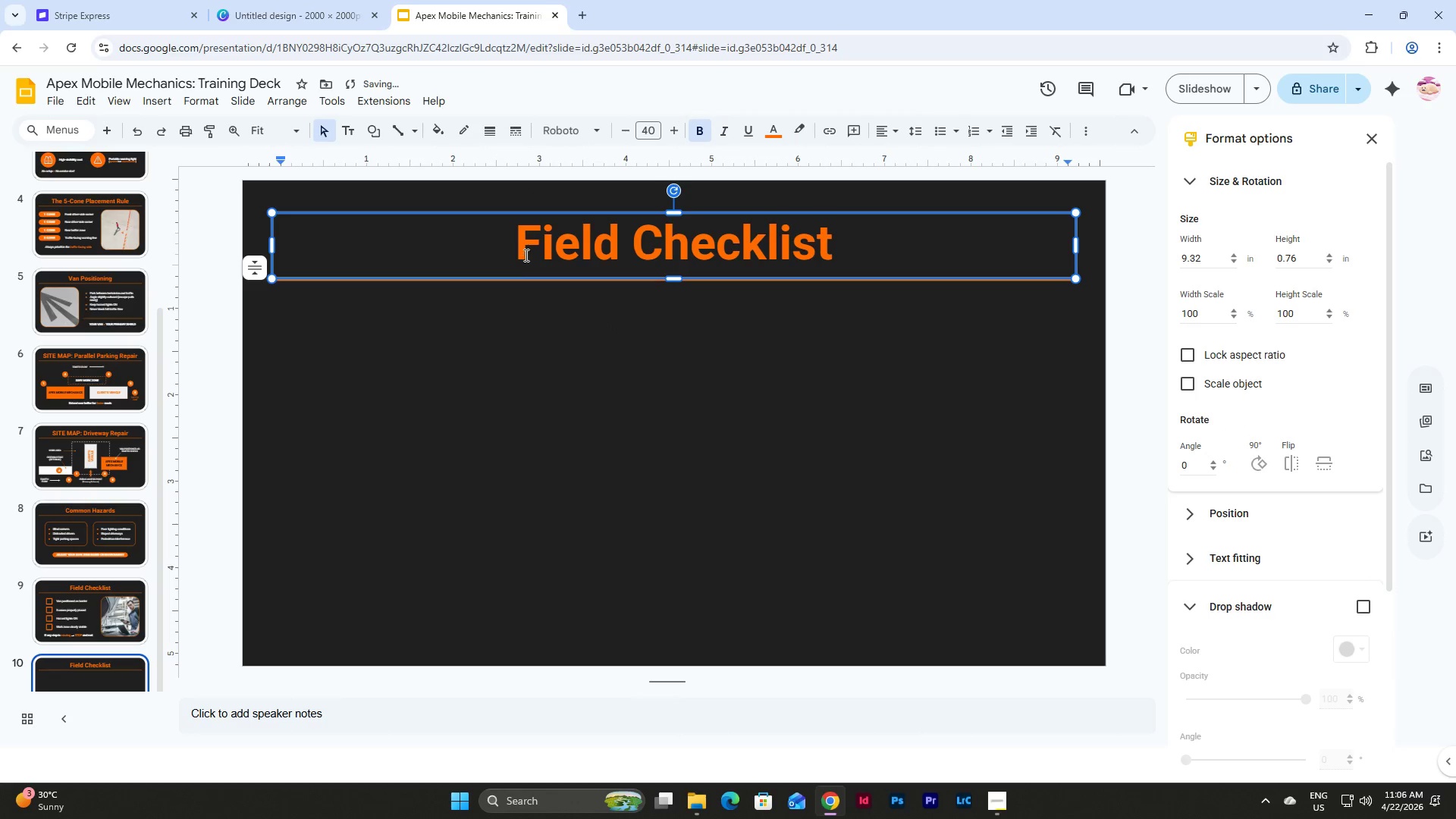 
left_click_drag(start_coordinate=[521, 252], to_coordinate=[824, 244])
 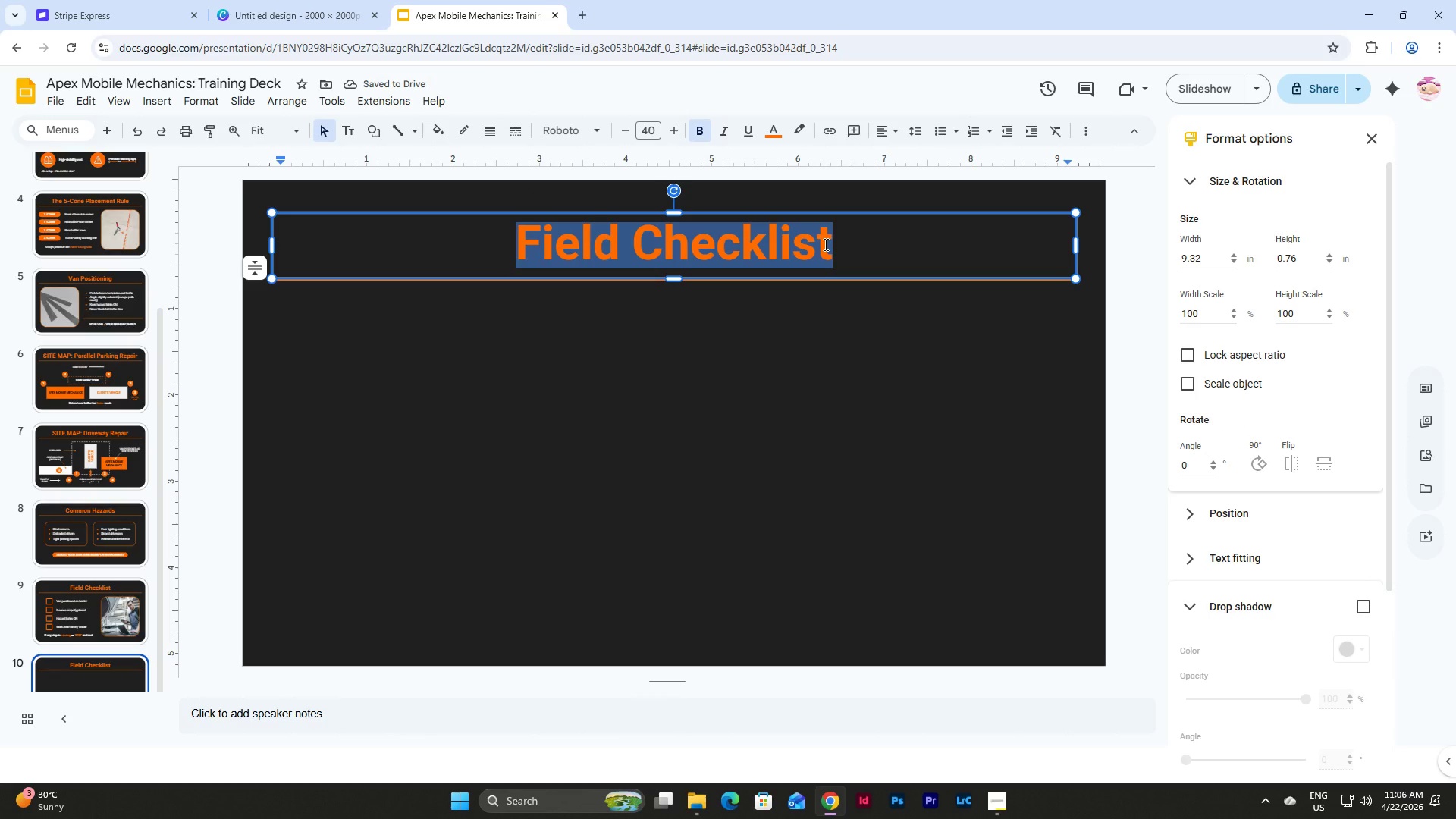 
type(Closing)
 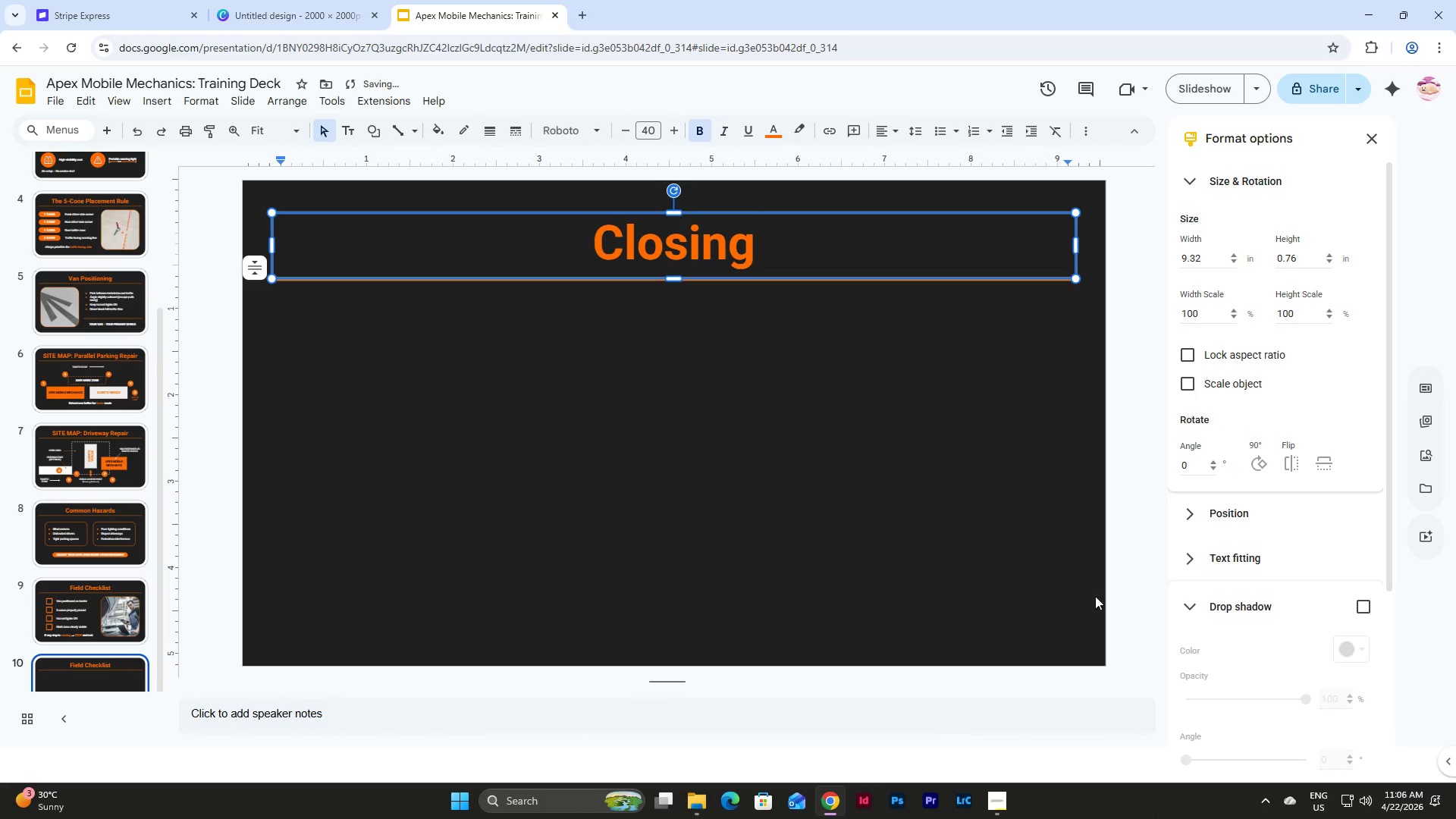 
left_click([998, 786])